 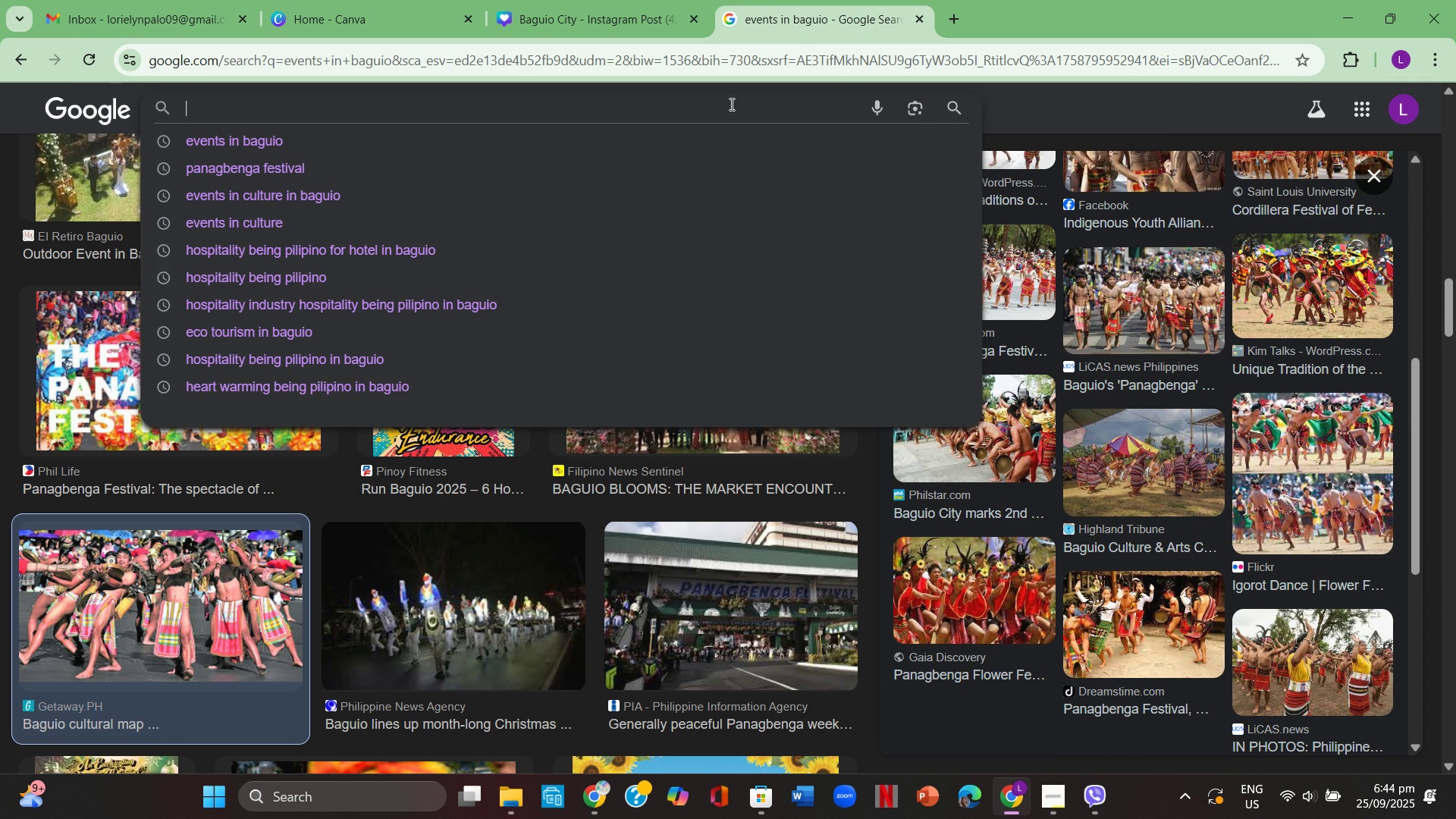 
type(learnin in baguio)
 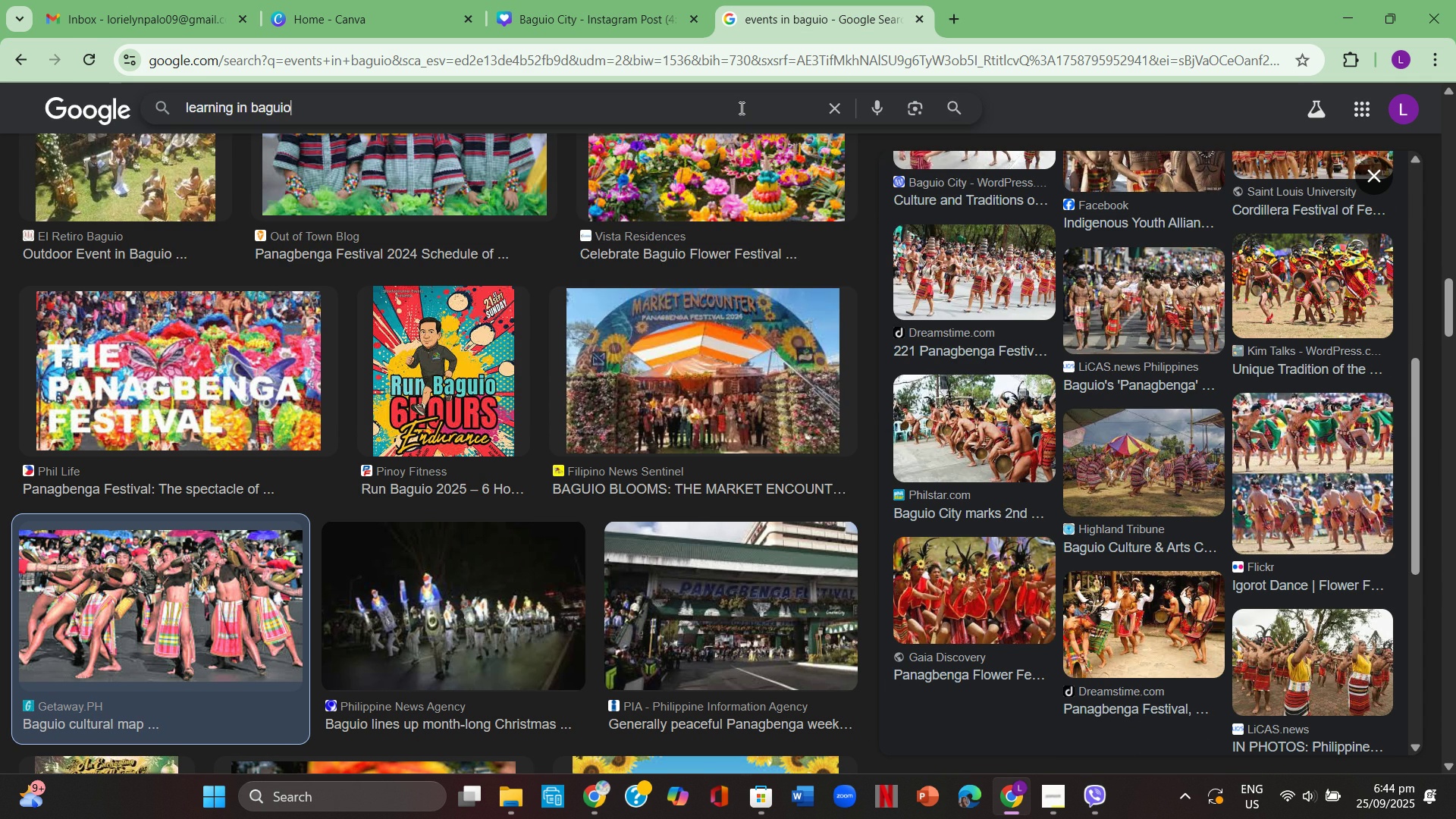 
key(Enter)
 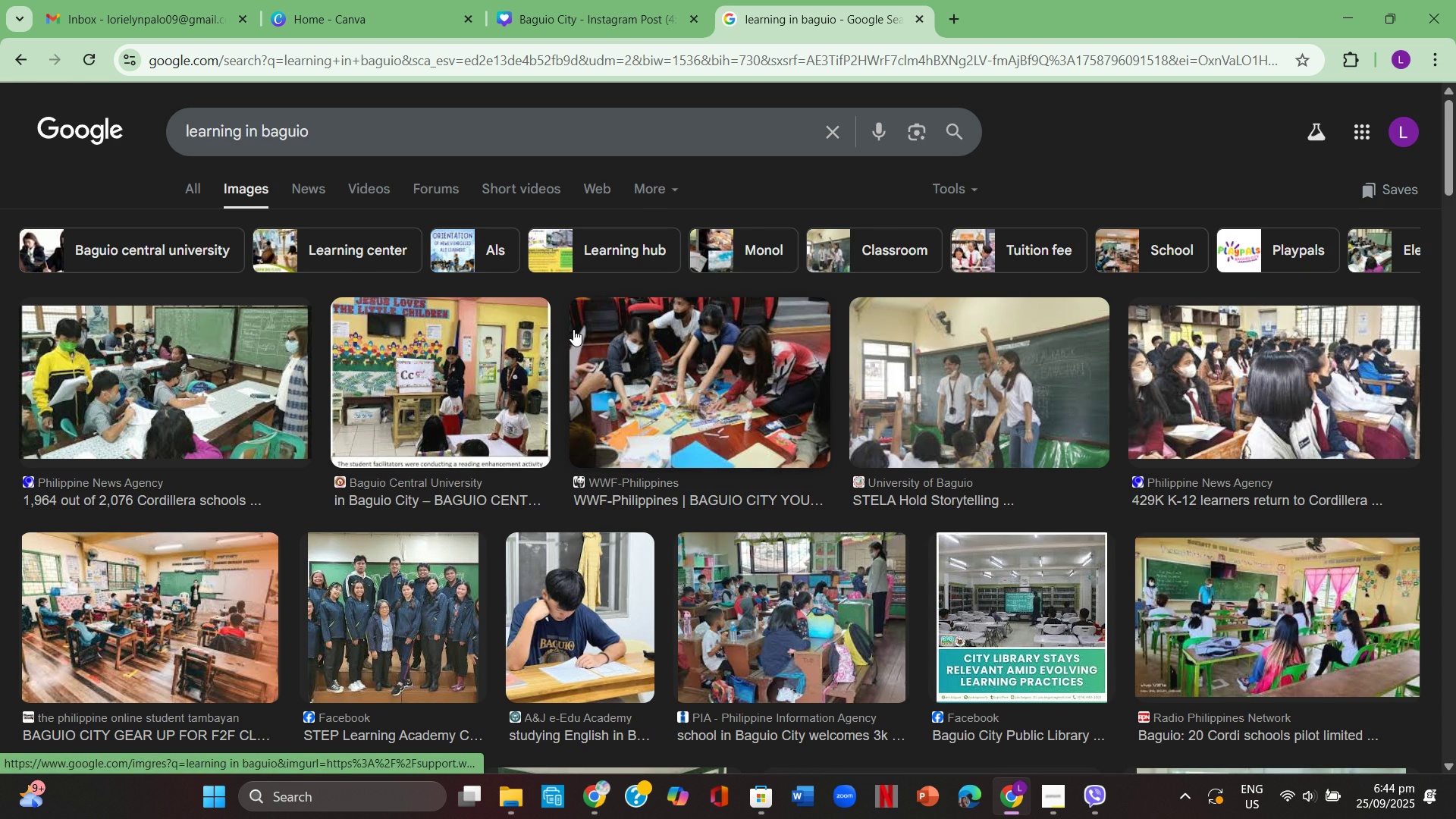 
scroll: coordinate [465, 663], scroll_direction: down, amount: 1.0
 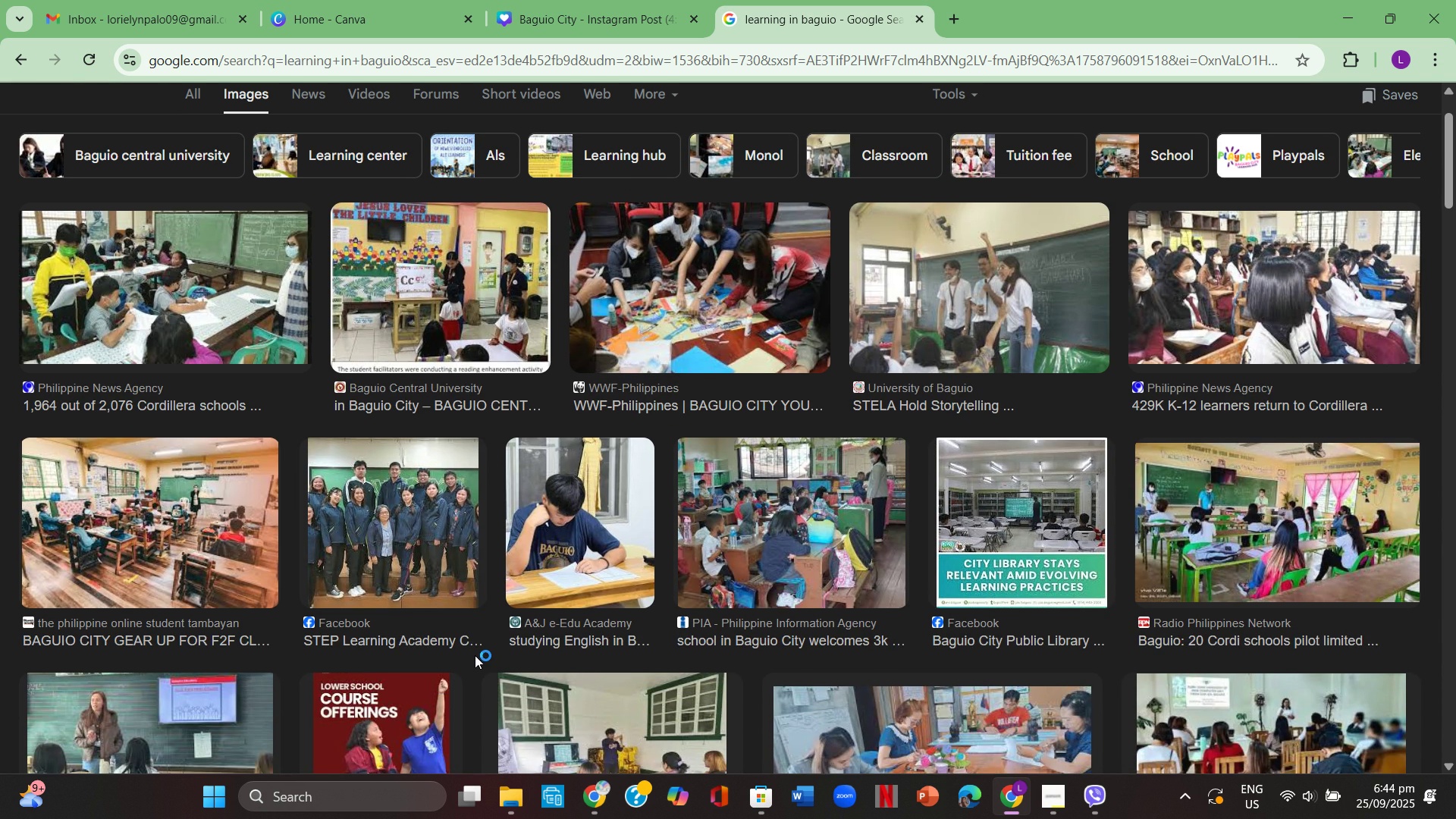 
scroll: coordinate [475, 654], scroll_direction: up, amount: 1.0
 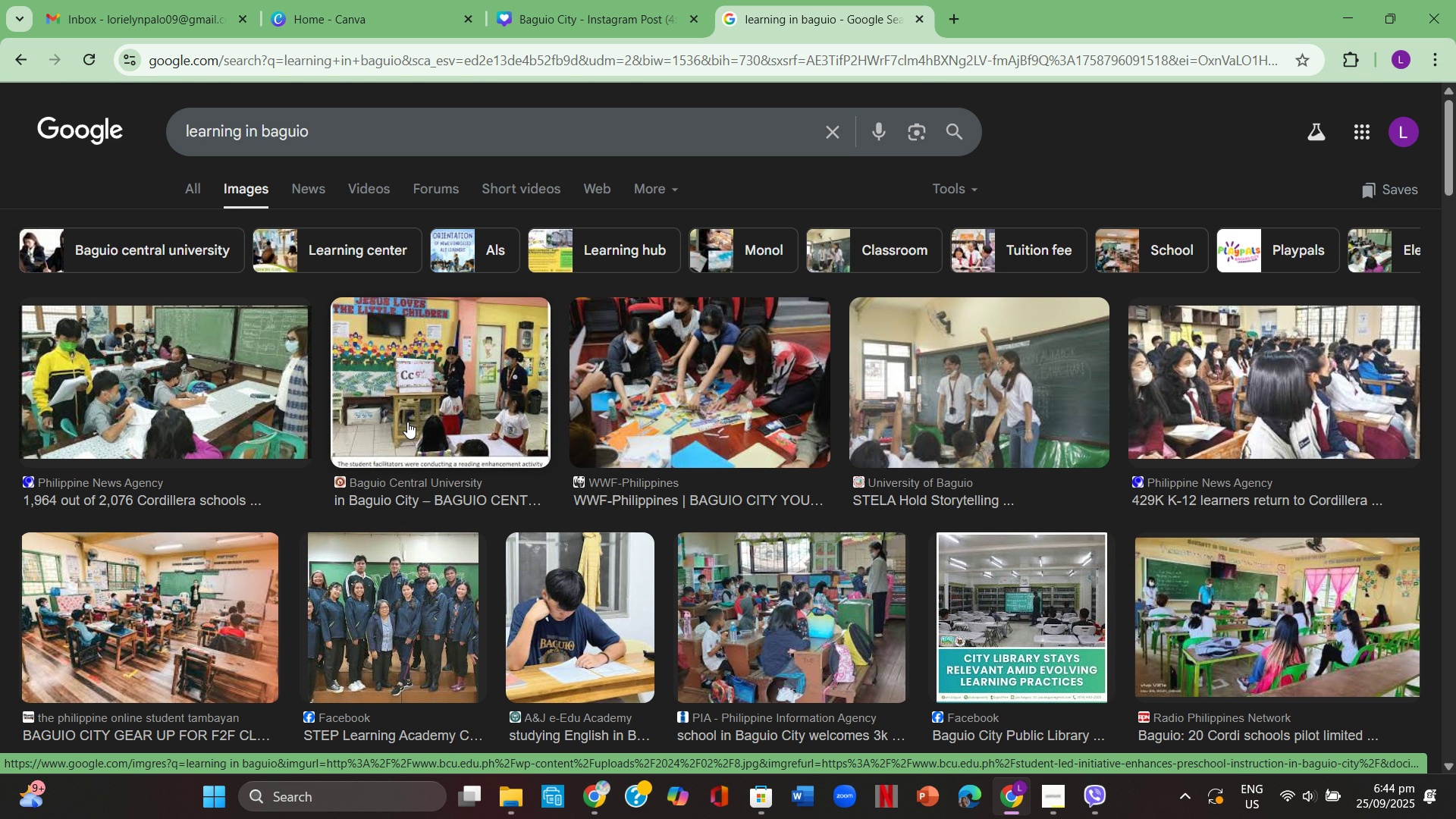 
wait(12.62)
 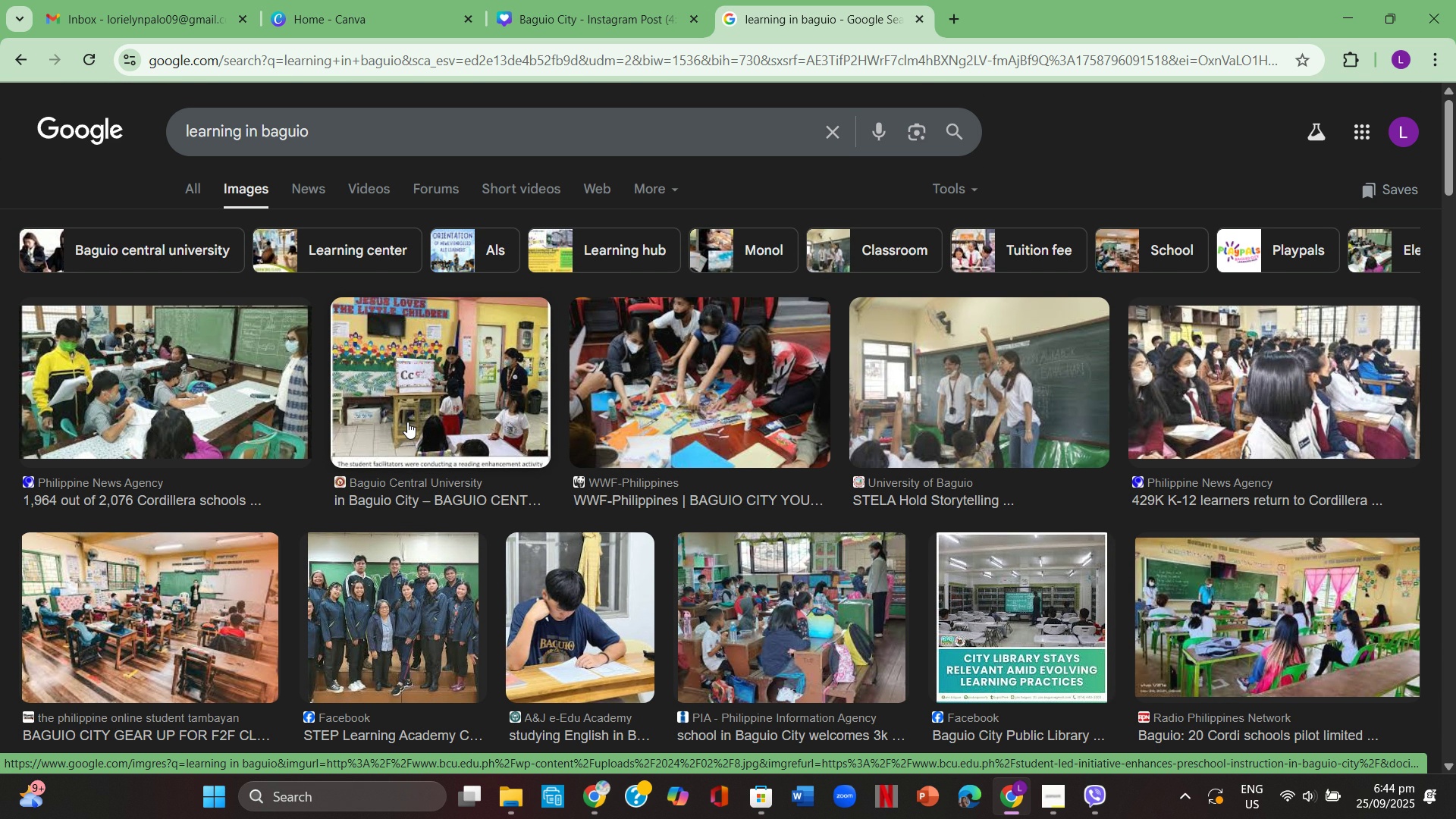 
left_click([407, 422])
 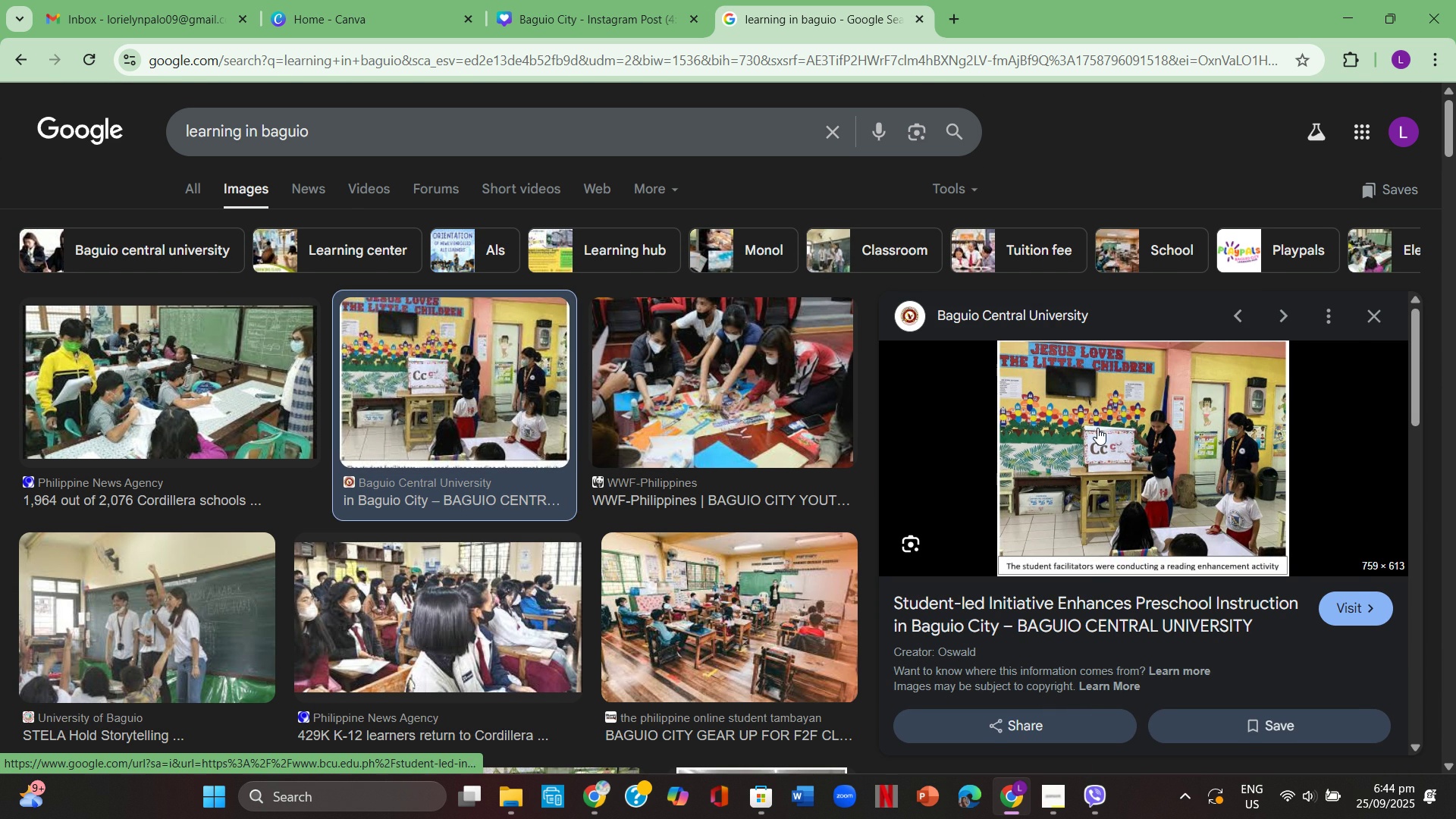 
right_click([1097, 428])
 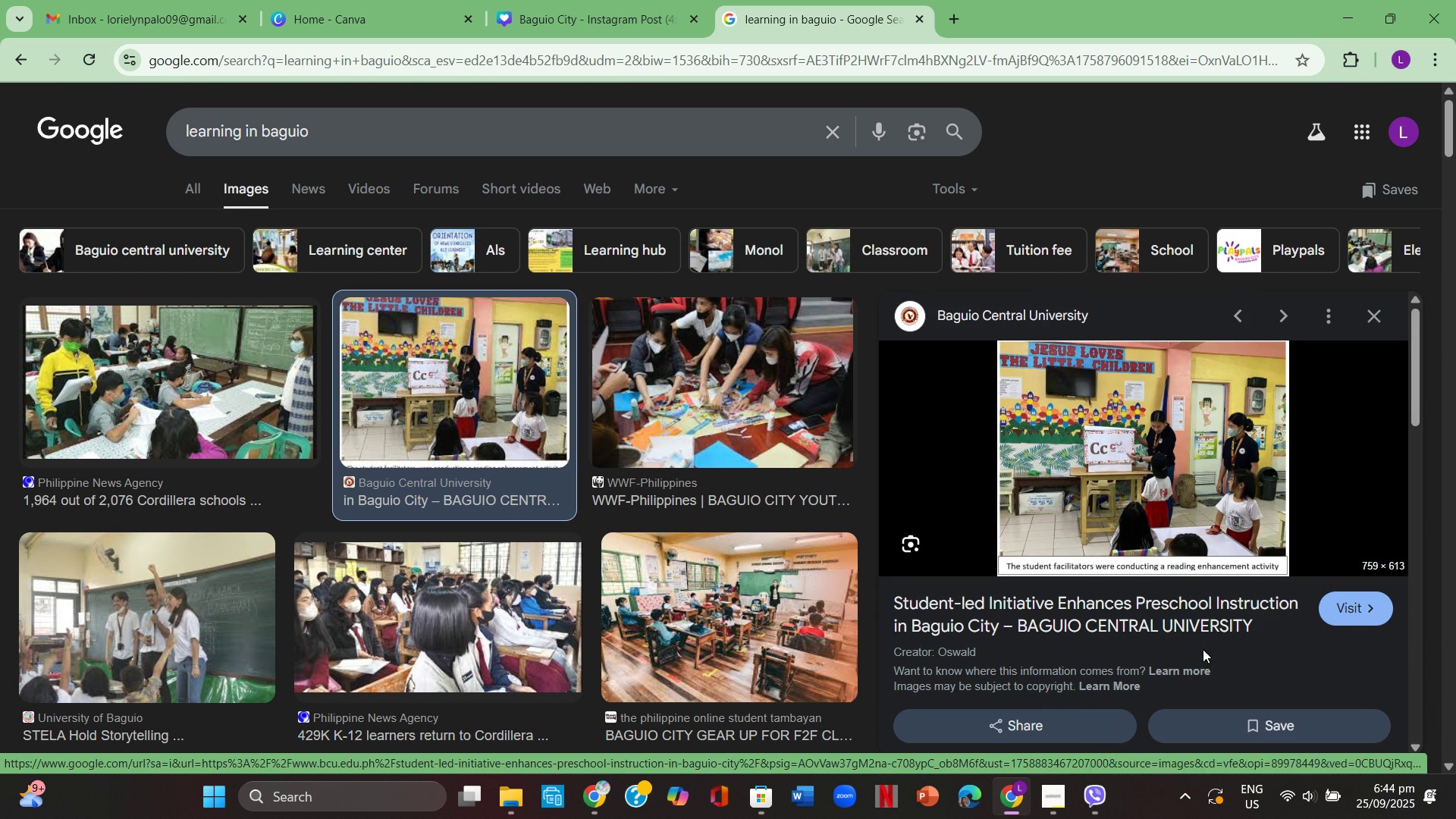 
left_click([1203, 649])
 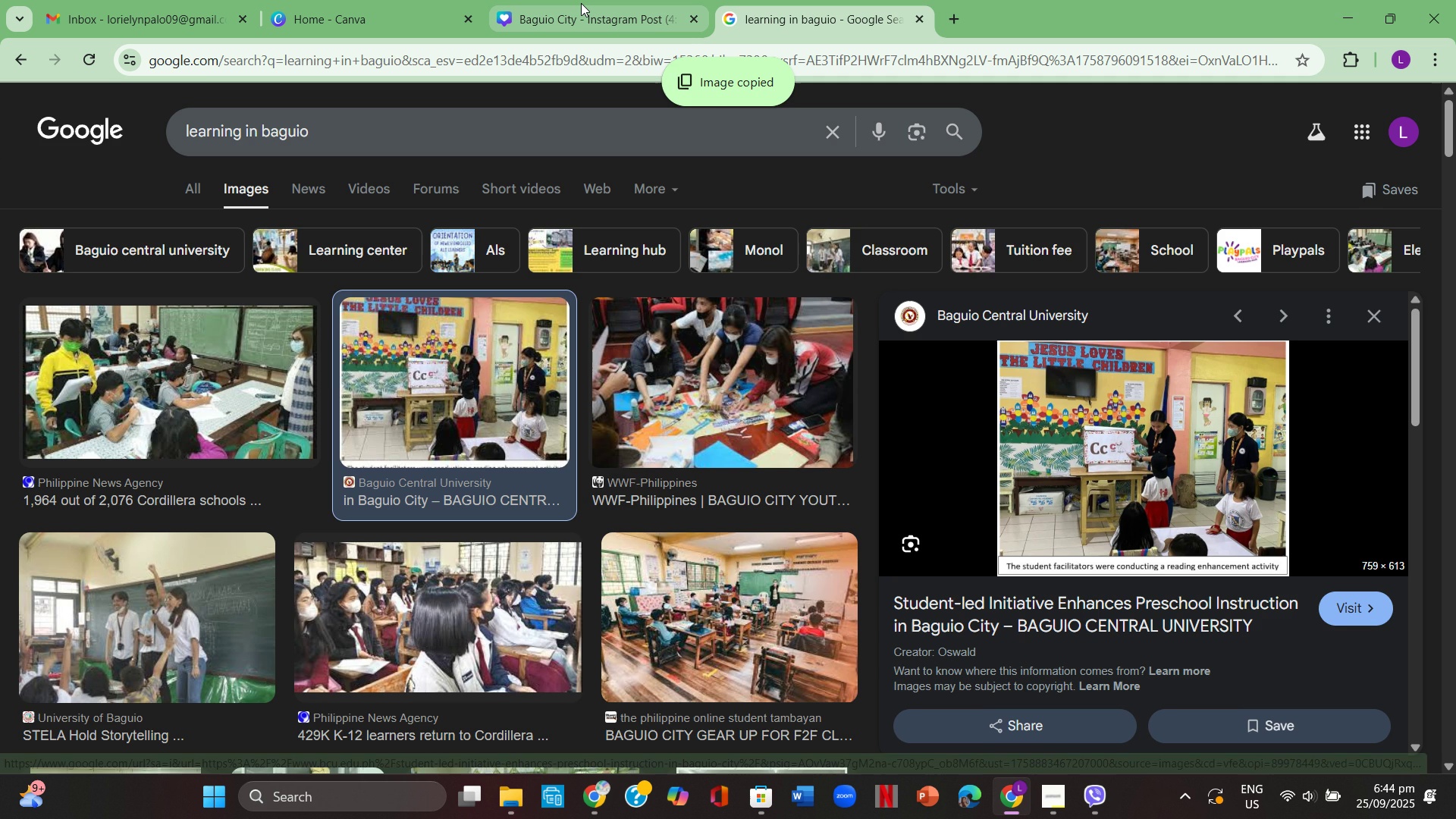 
left_click([581, 3])
 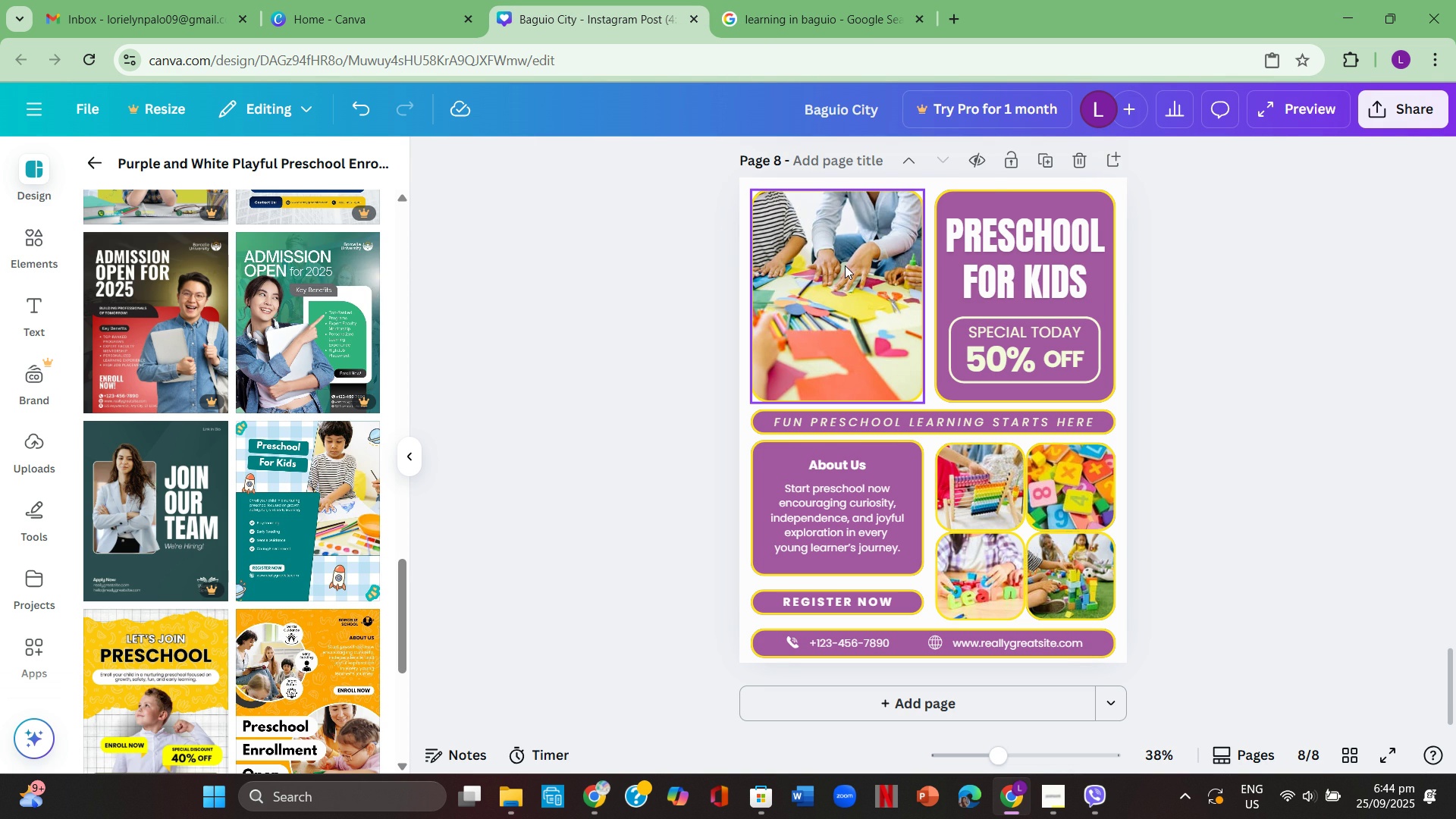 
left_click([845, 265])
 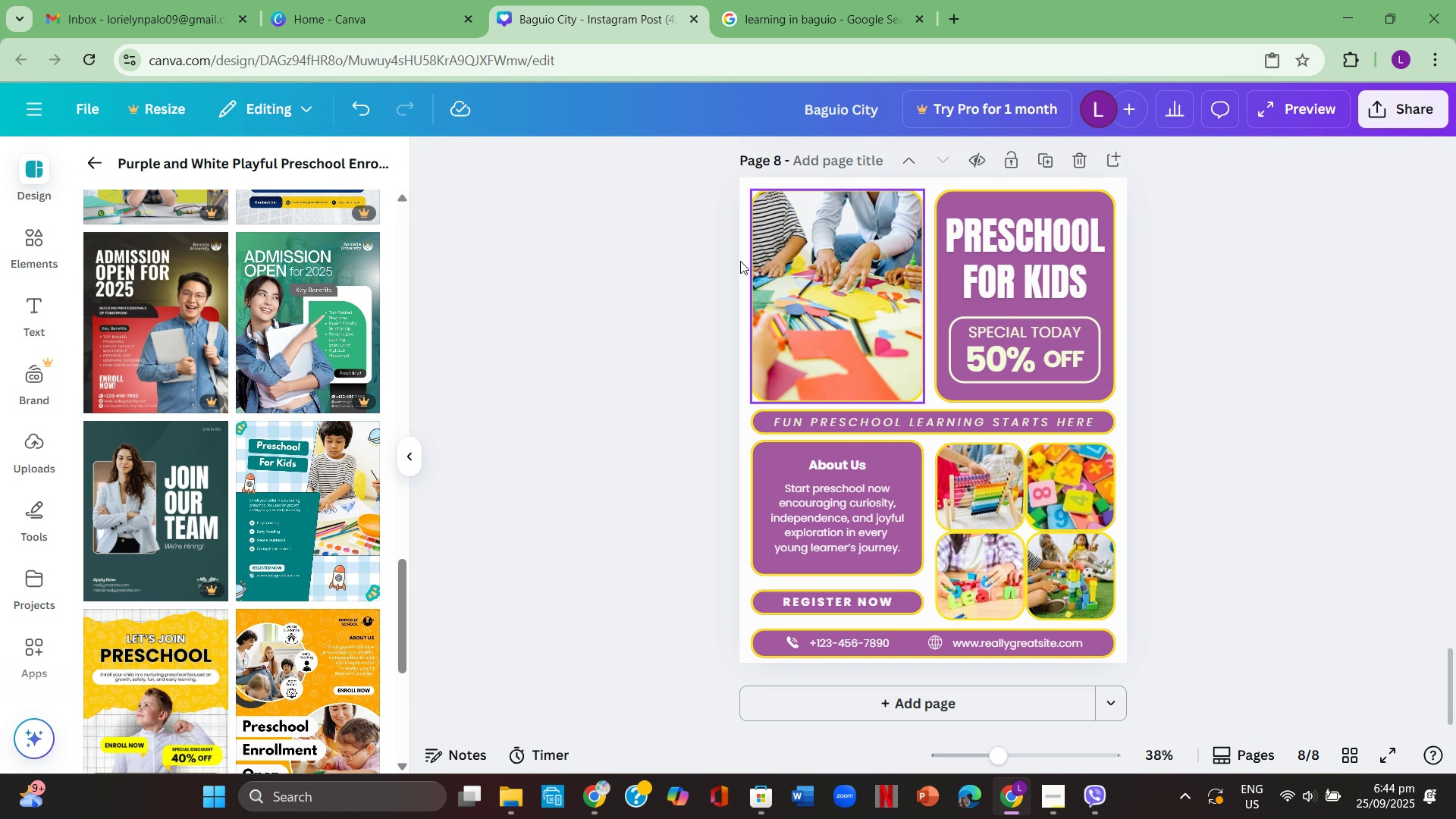 
mouse_move([734, 250])
 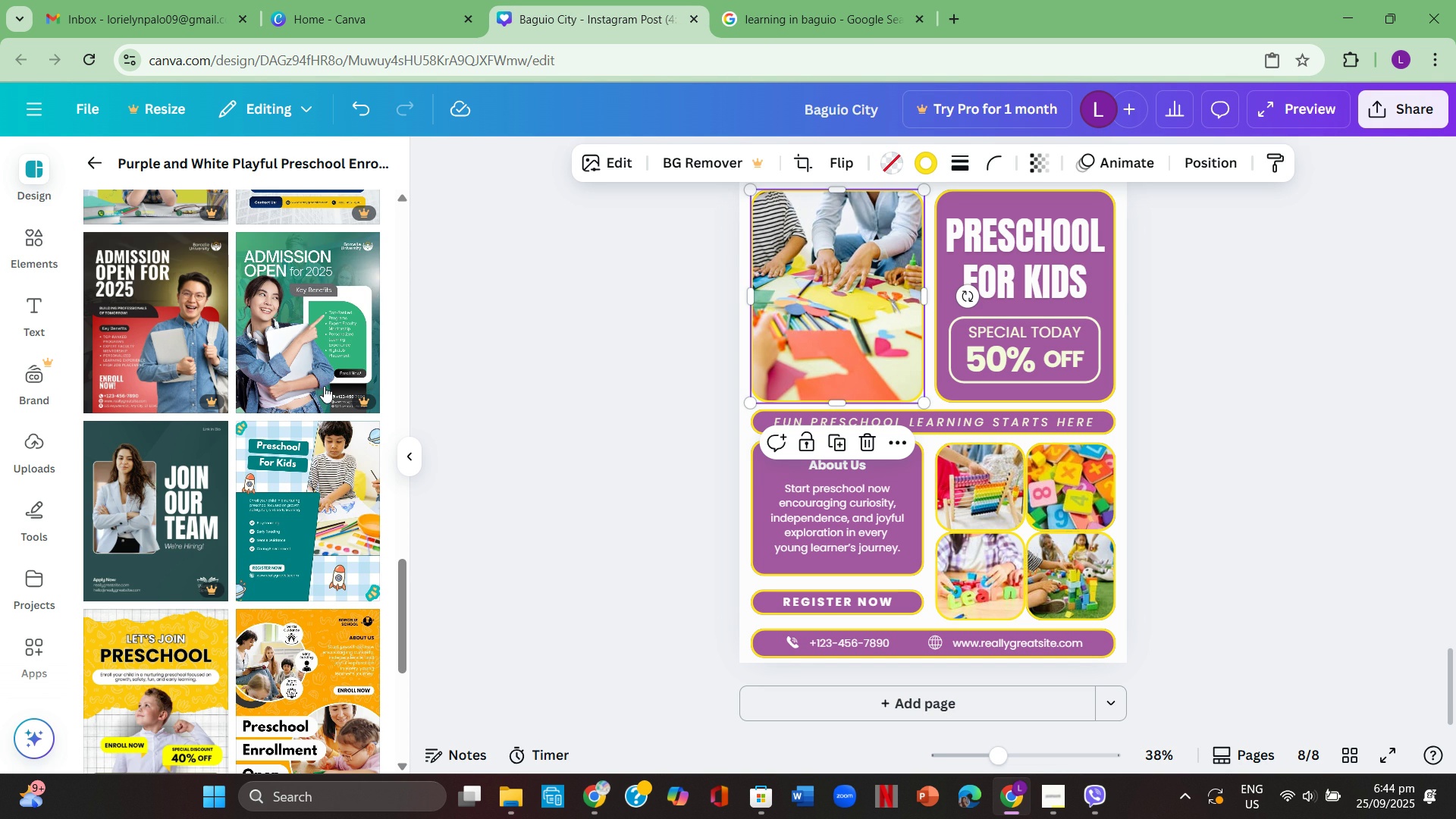 
scroll: coordinate [327, 382], scroll_direction: down, amount: 4.0